 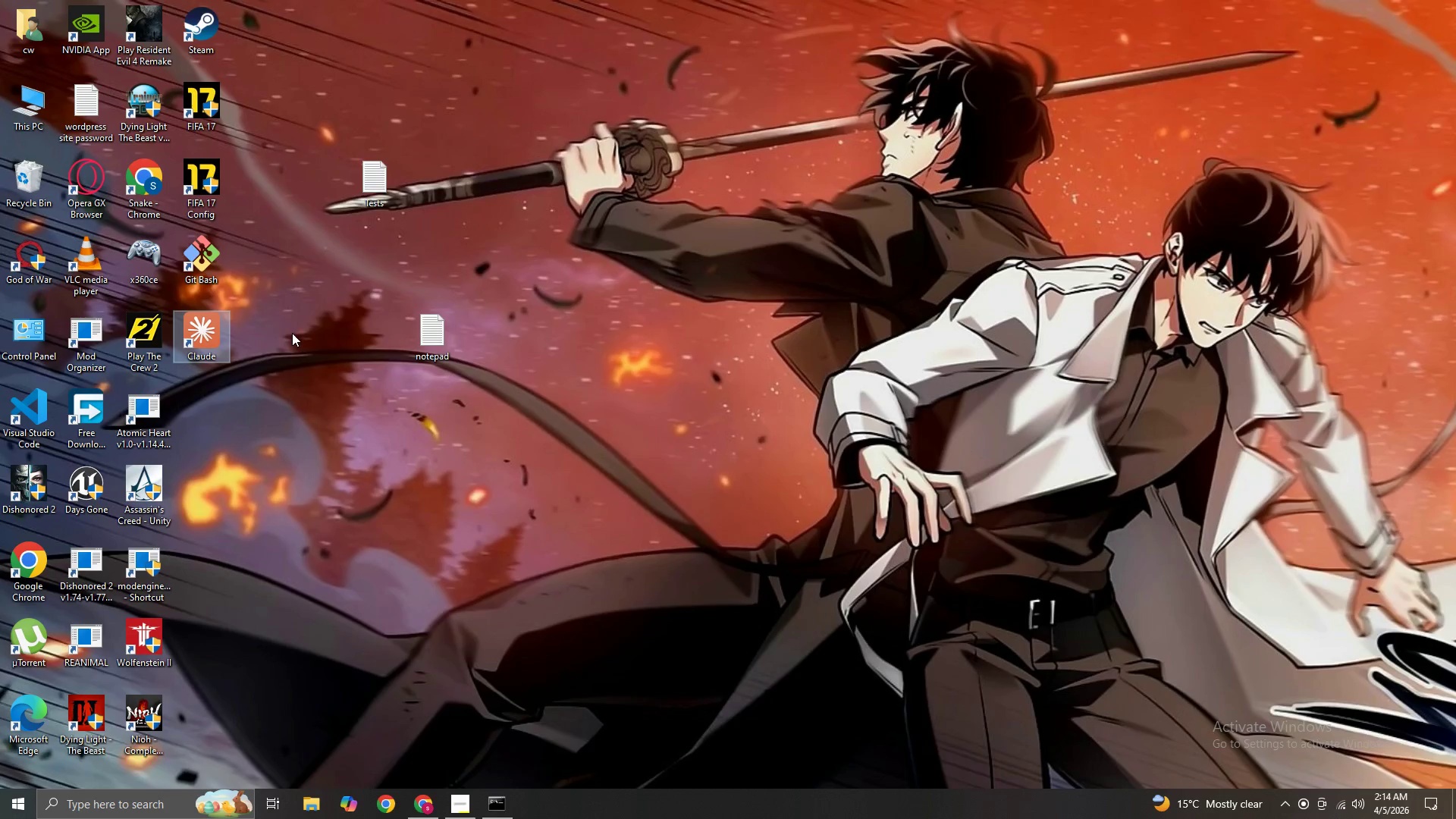 
left_click([140, 206])
 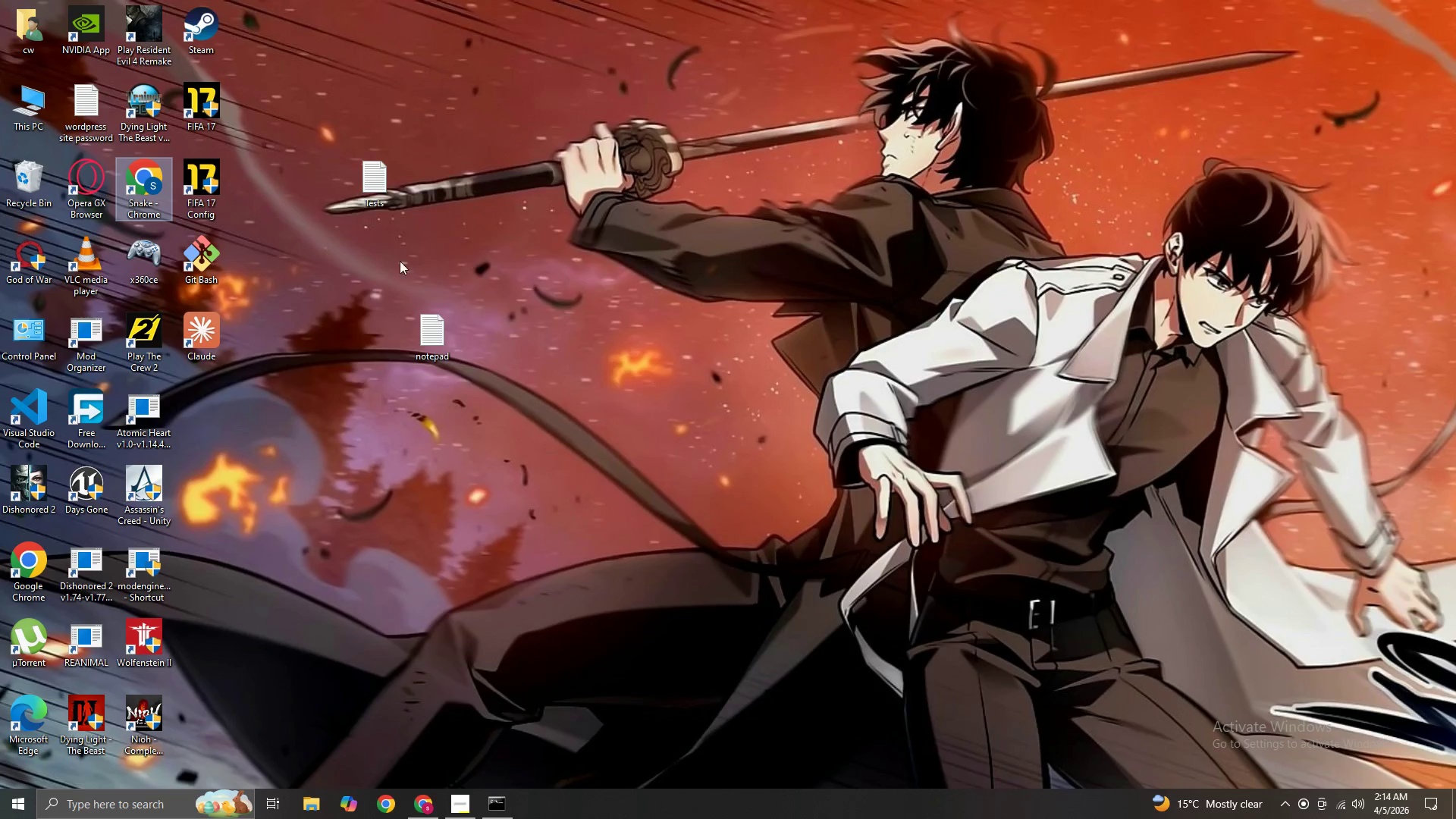 
double_click([383, 187])
 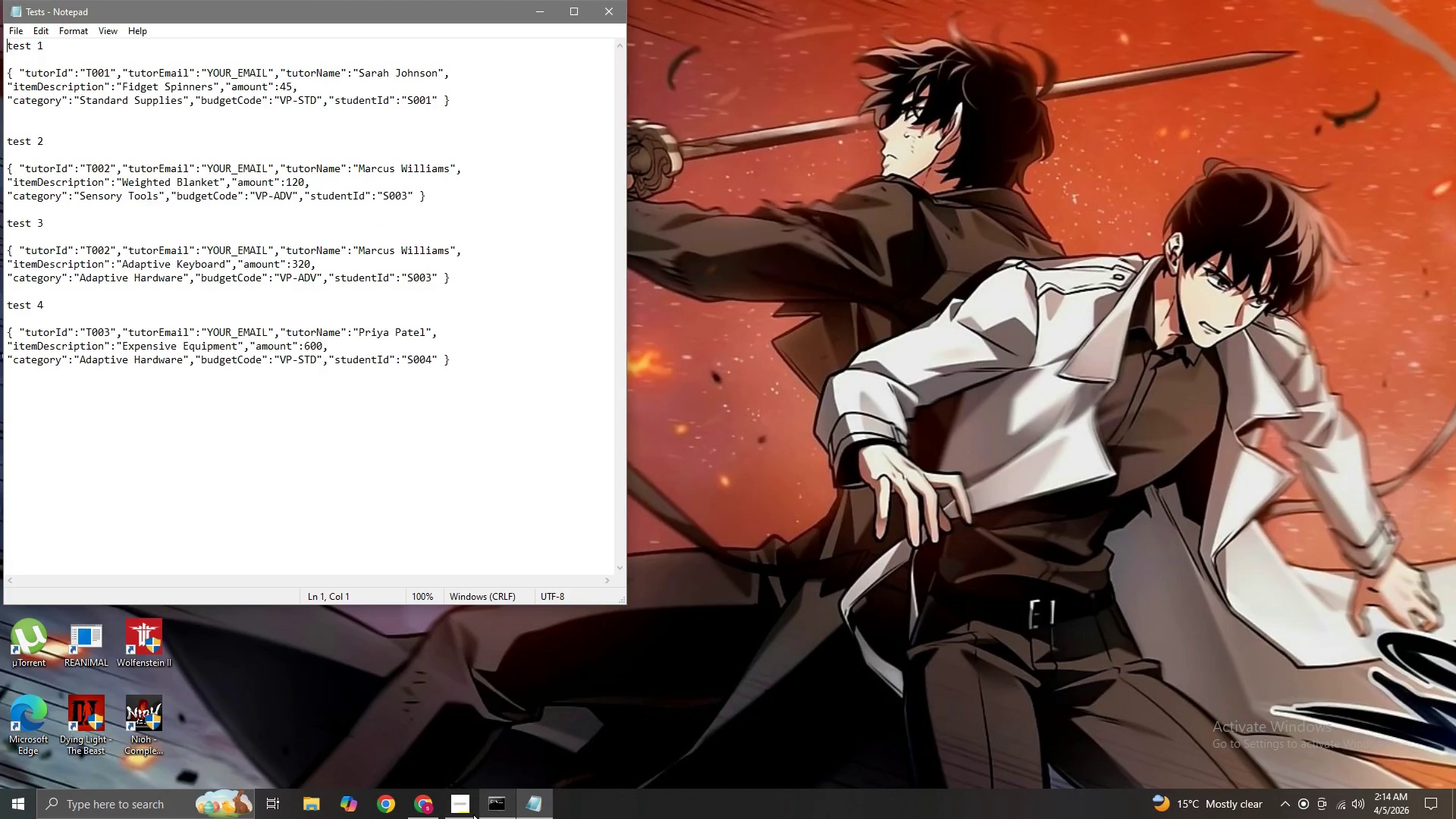 
left_click([420, 806])
 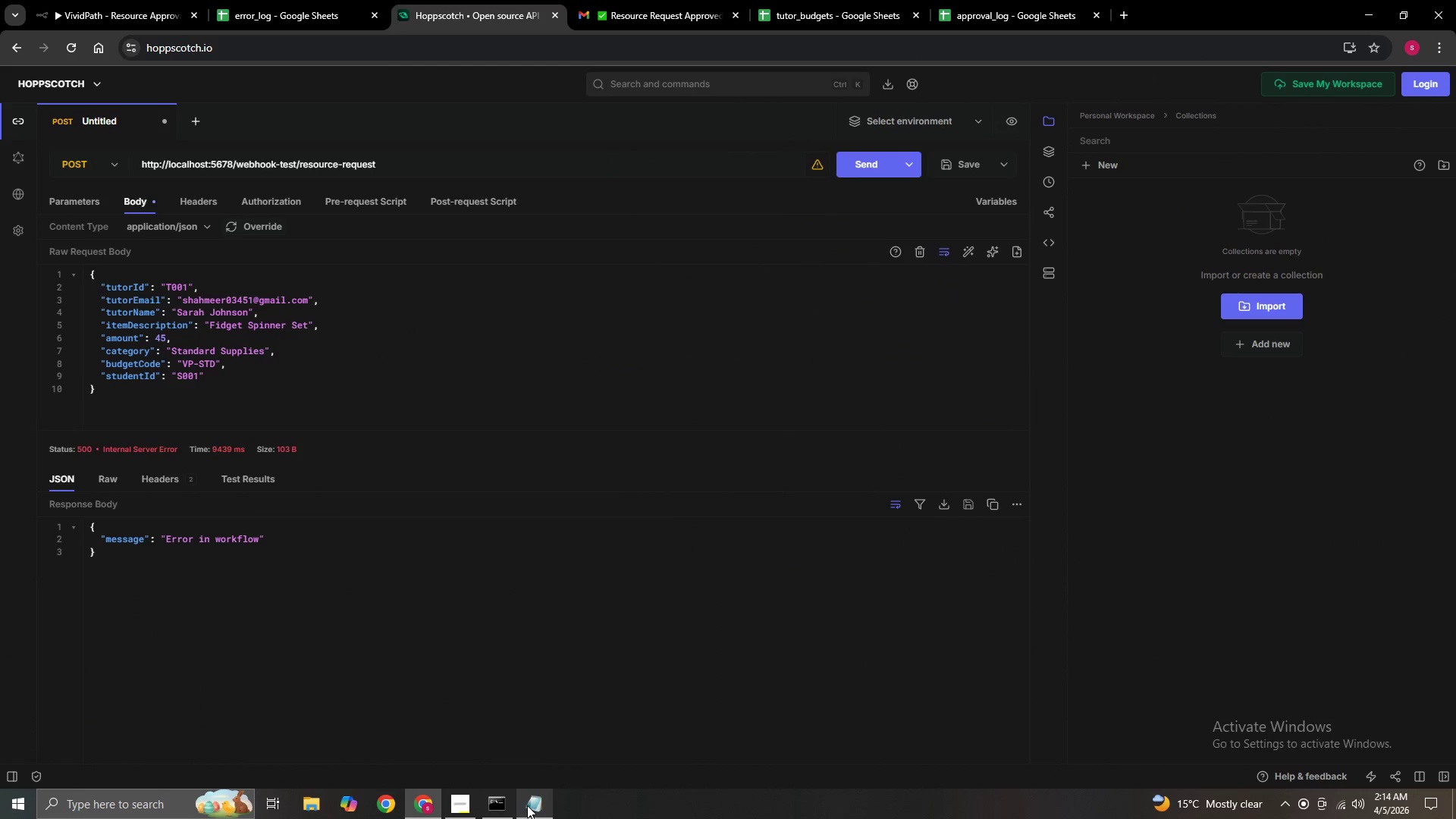 
left_click([527, 805])
 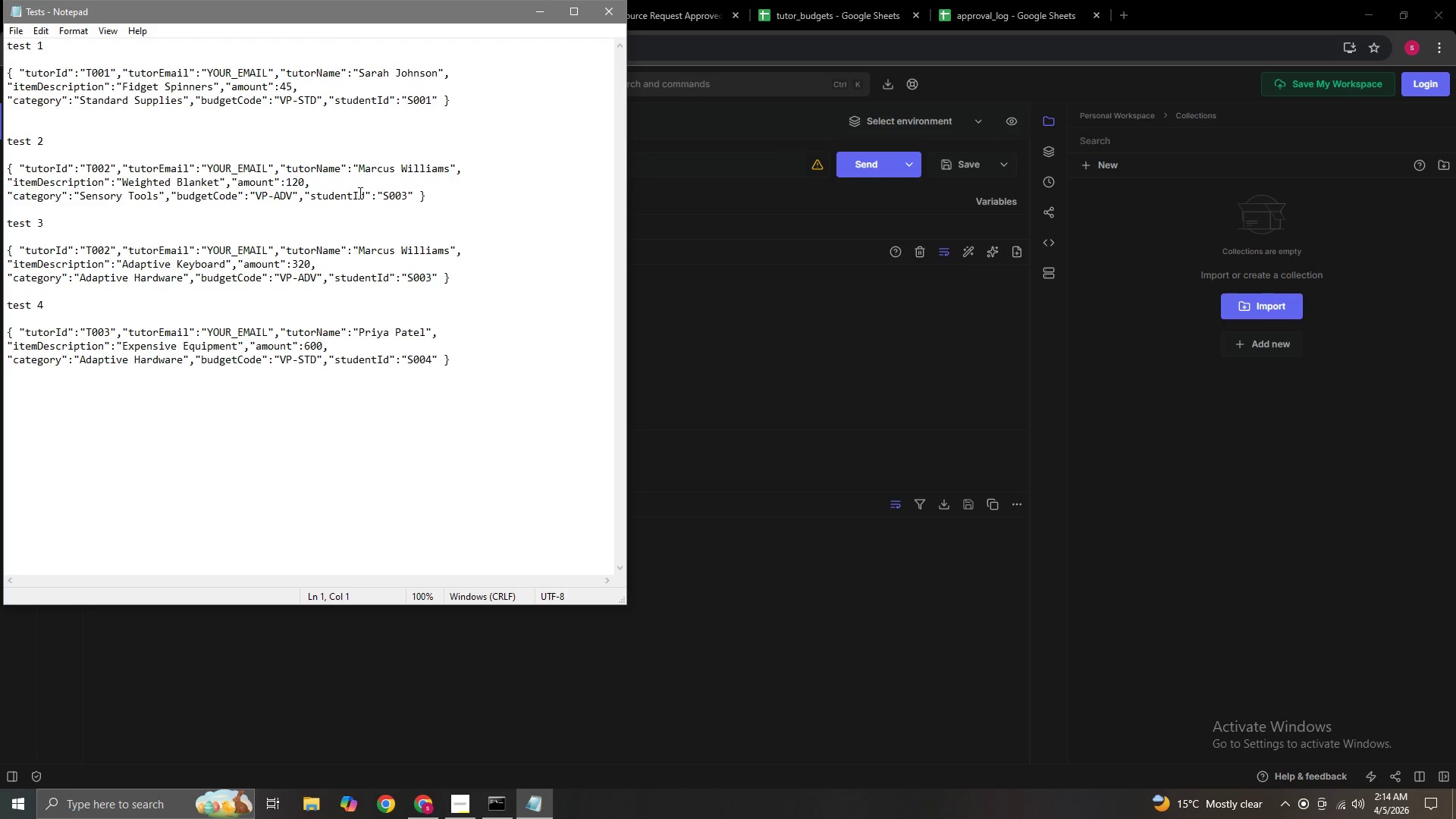 
left_click_drag(start_coordinate=[431, 212], to_coordinate=[5, 166])
 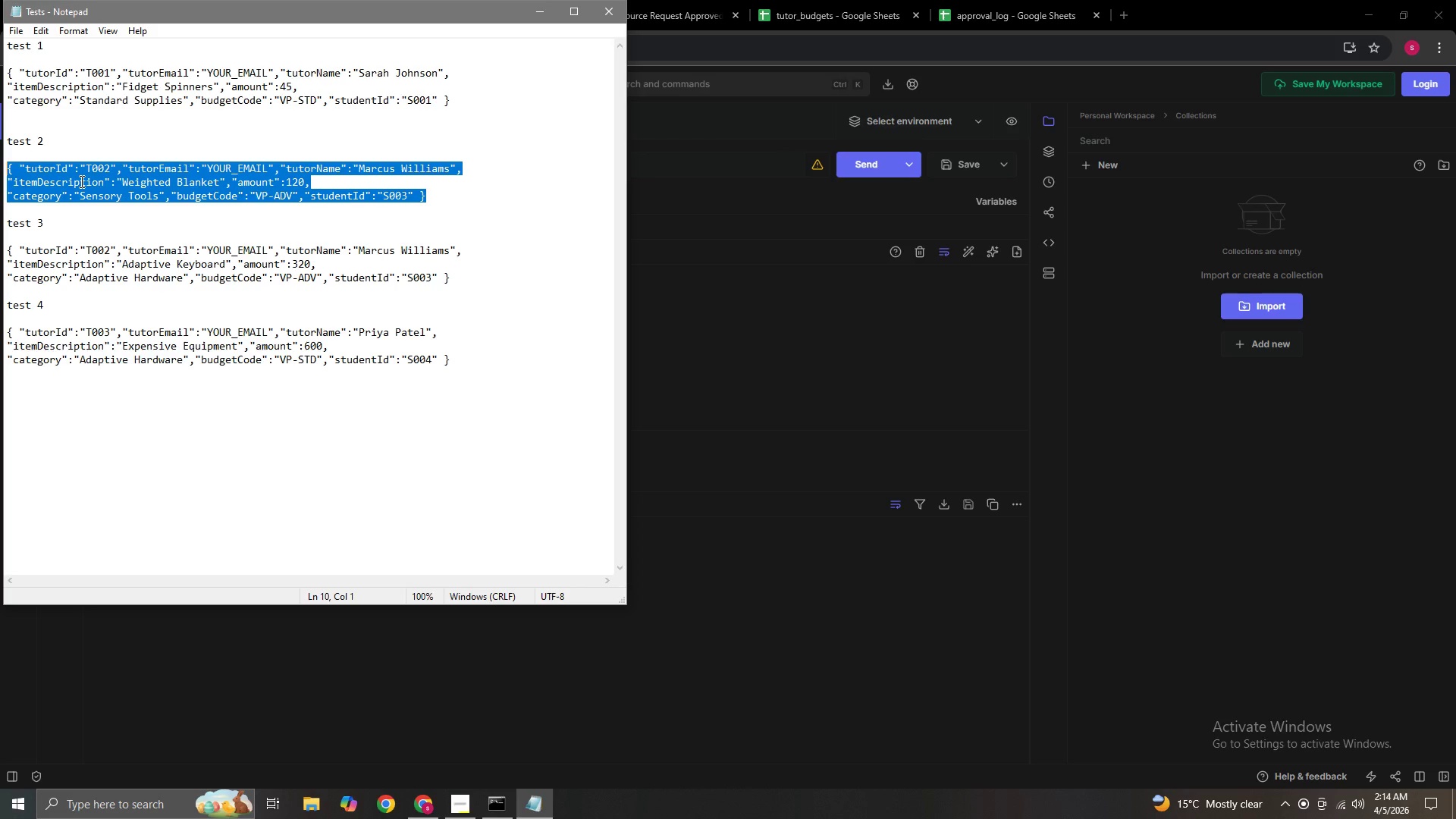 
hold_key(key=ControlLeft, duration=0.92)
 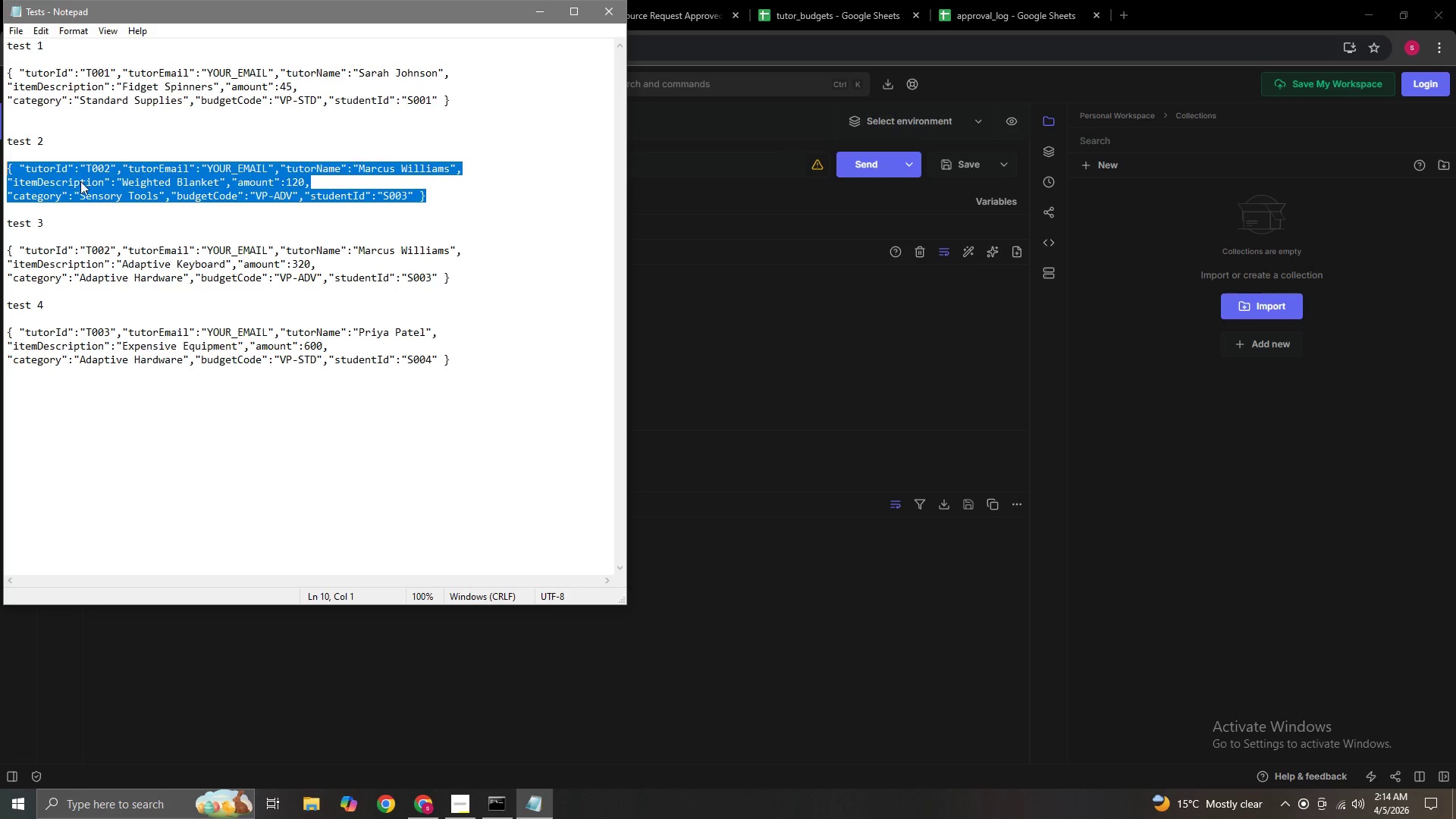 
right_click([80, 181])
 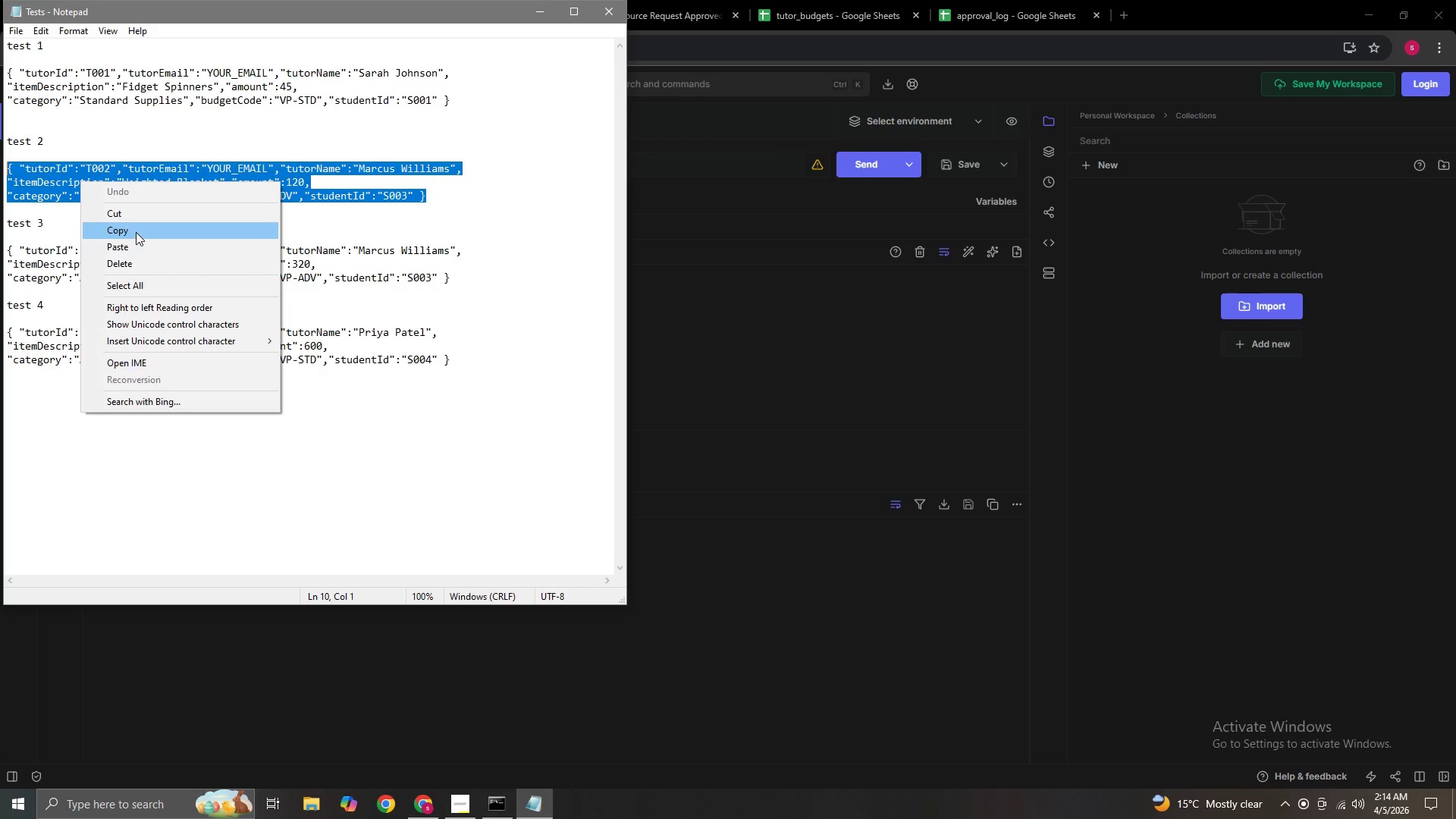 
left_click([136, 232])
 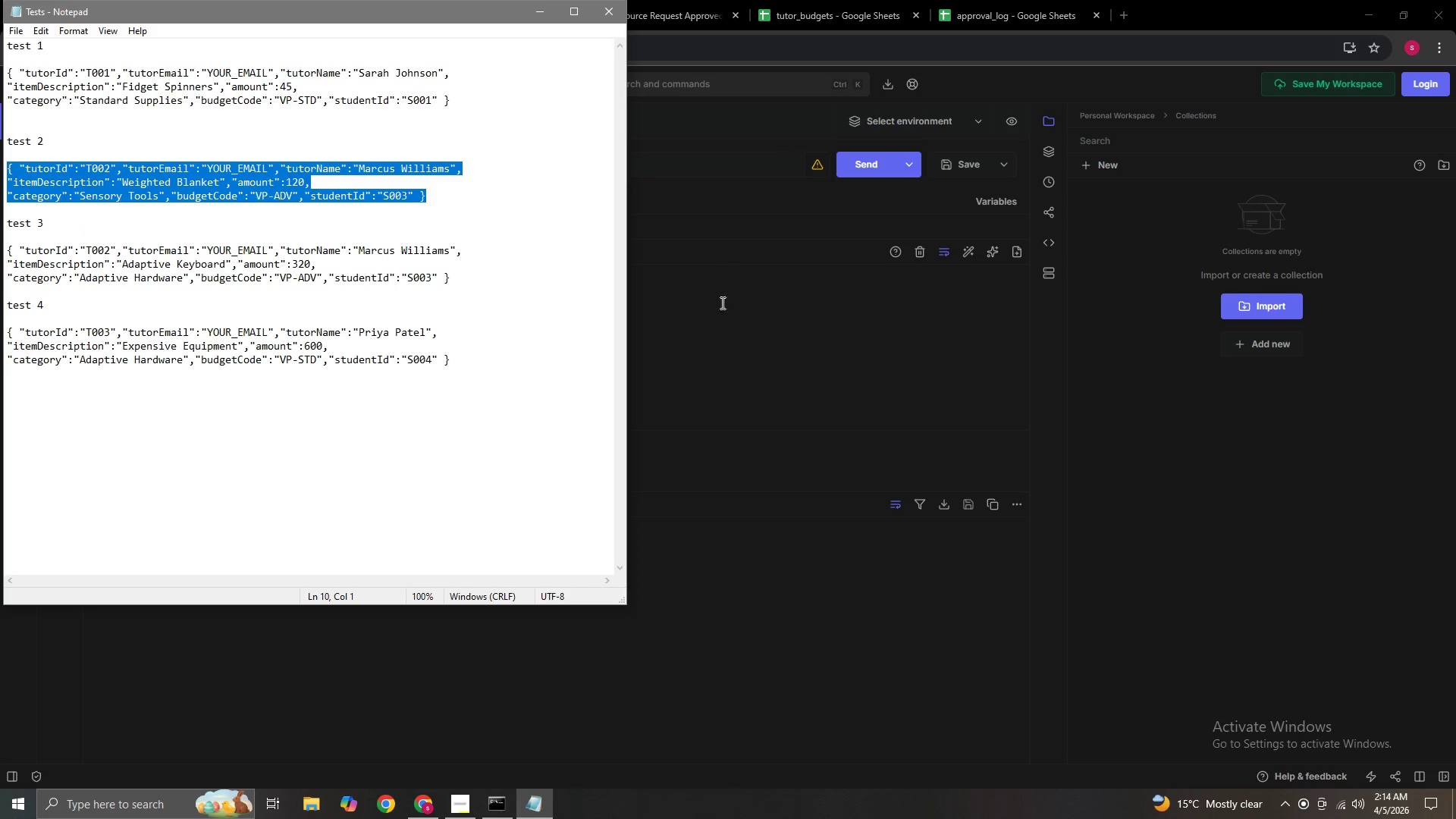 
left_click([721, 350])
 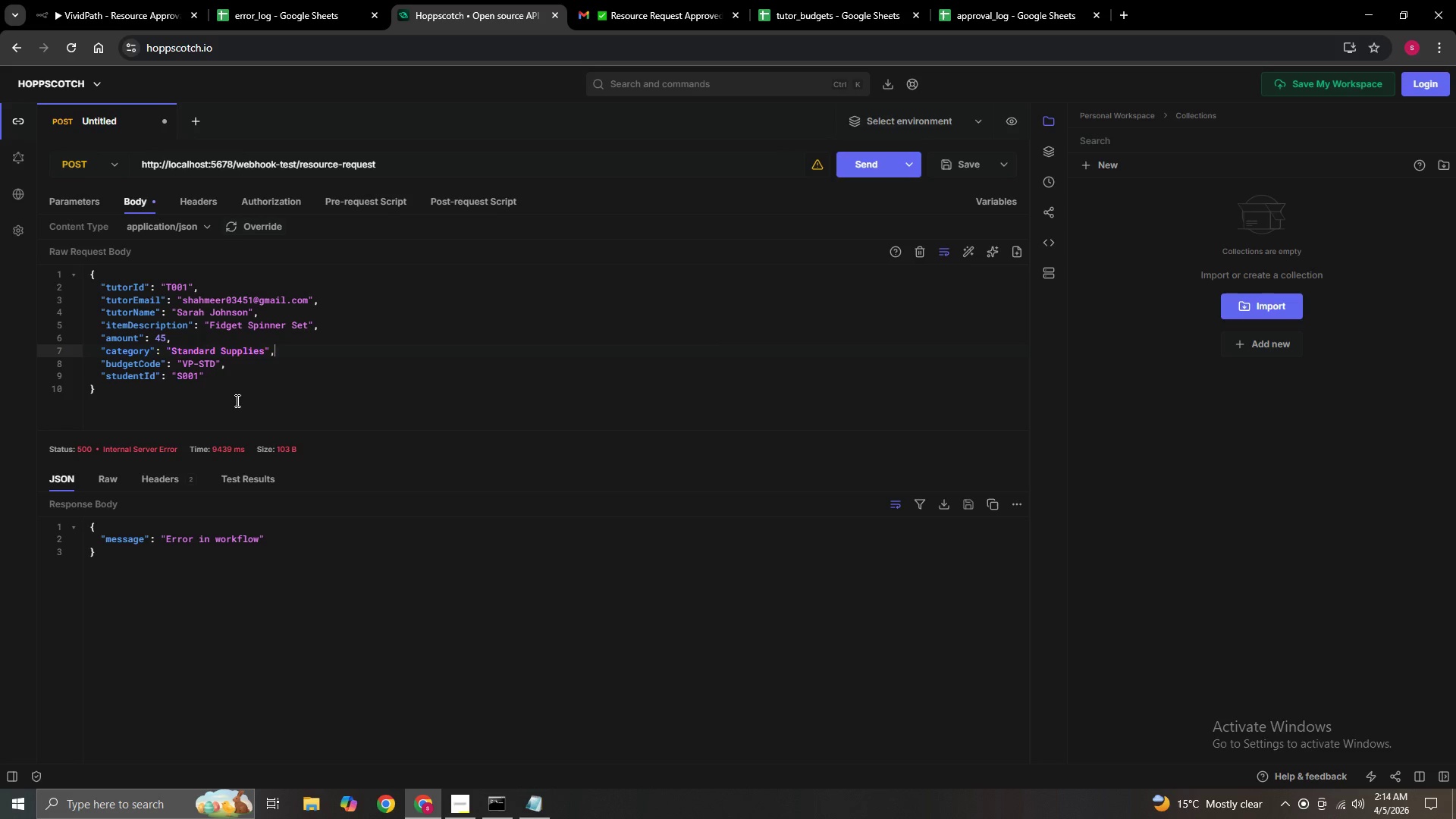 
left_click_drag(start_coordinate=[215, 387], to_coordinate=[63, 272])
 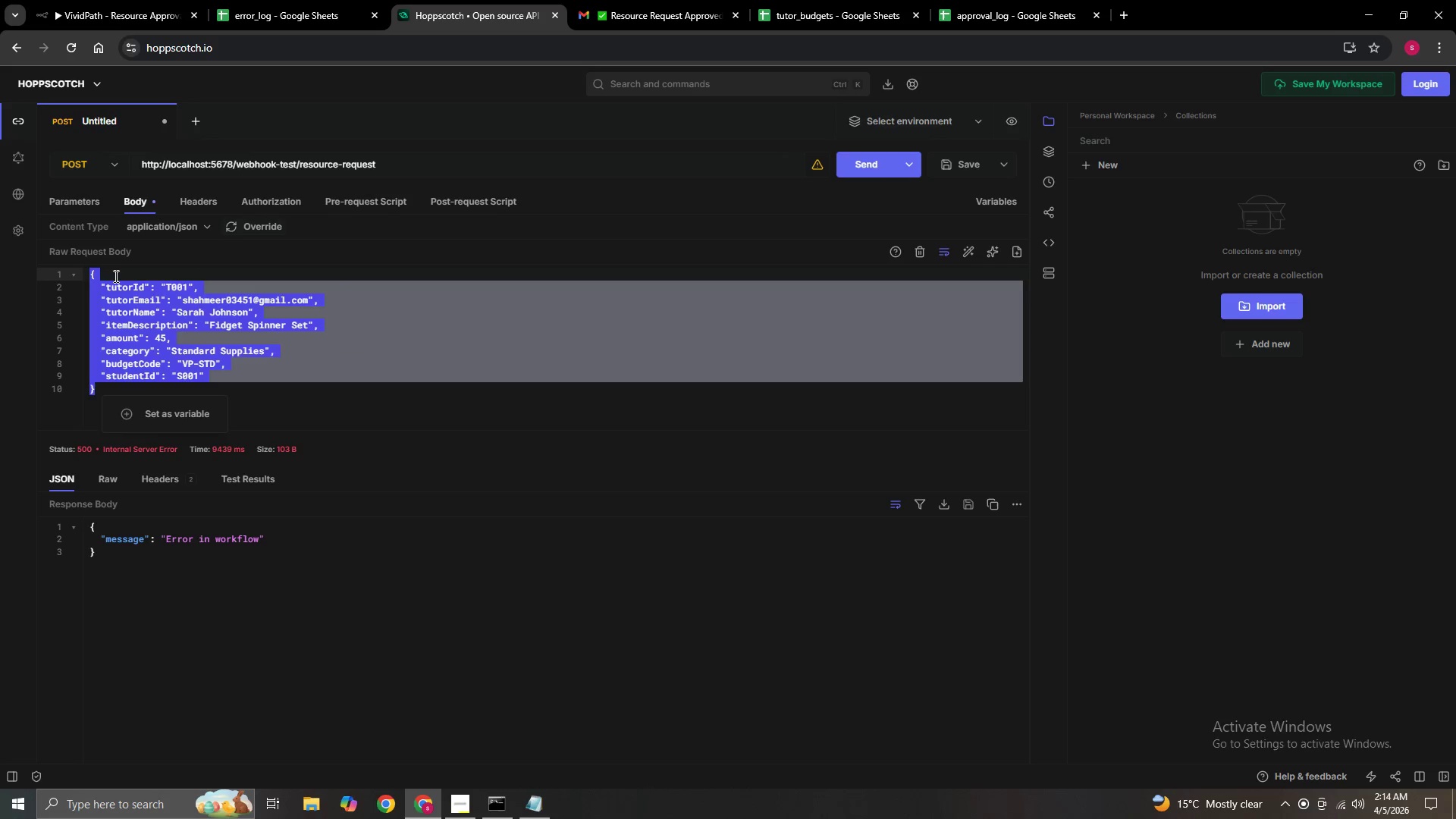 
key(Delete)
 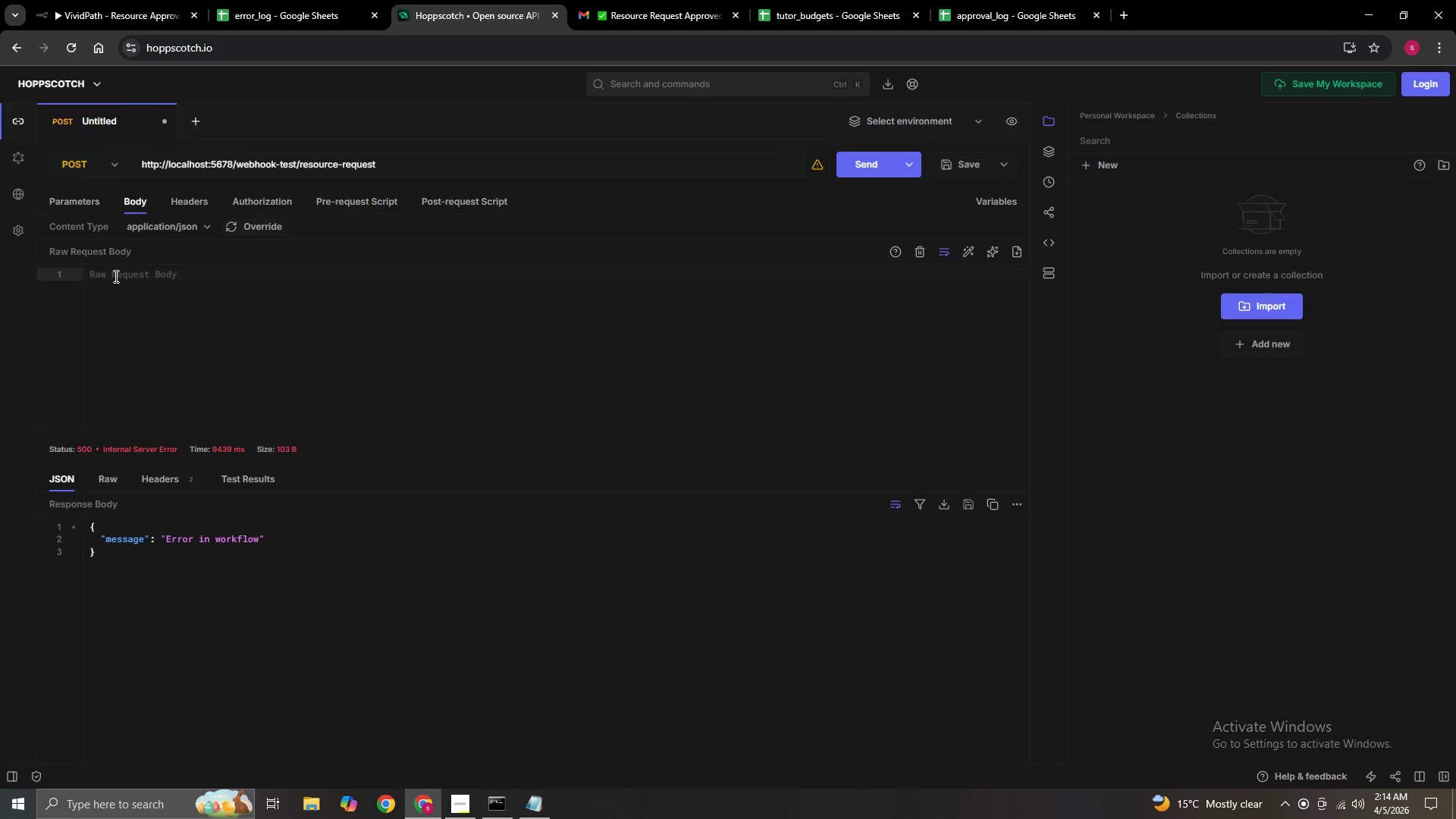 
key(Control+V)
 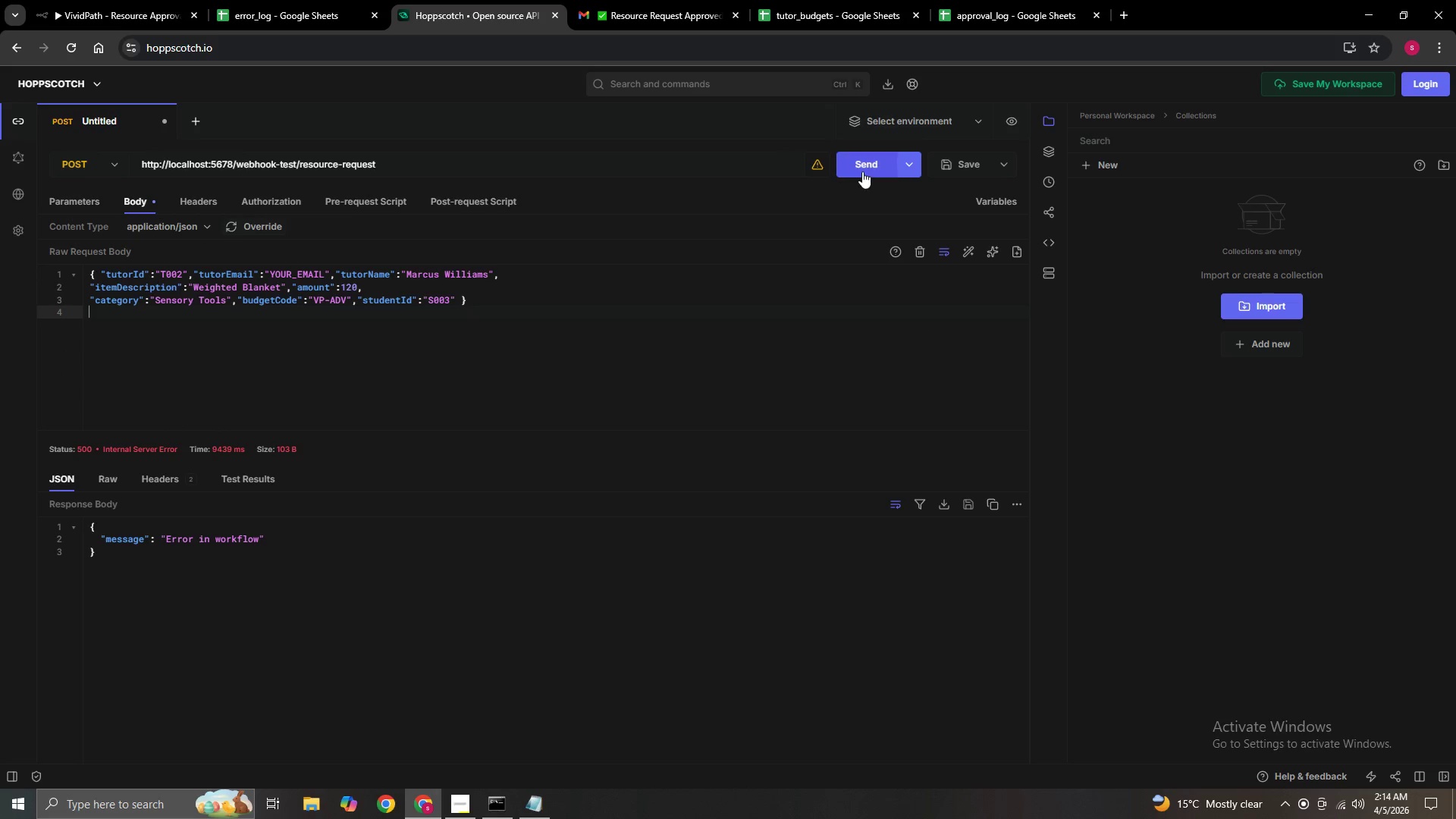 
left_click([863, 169])
 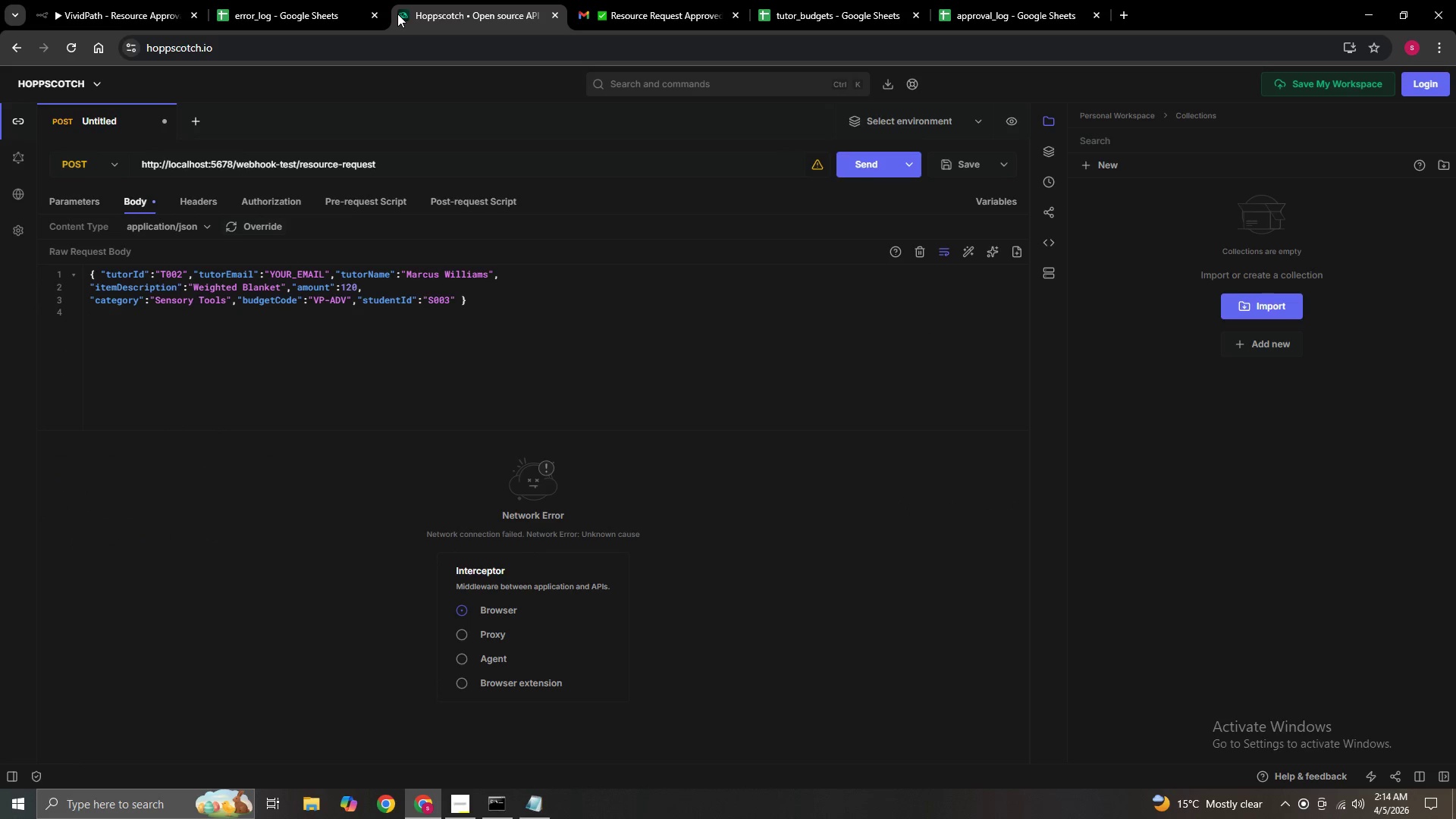 
left_click([102, 2])
 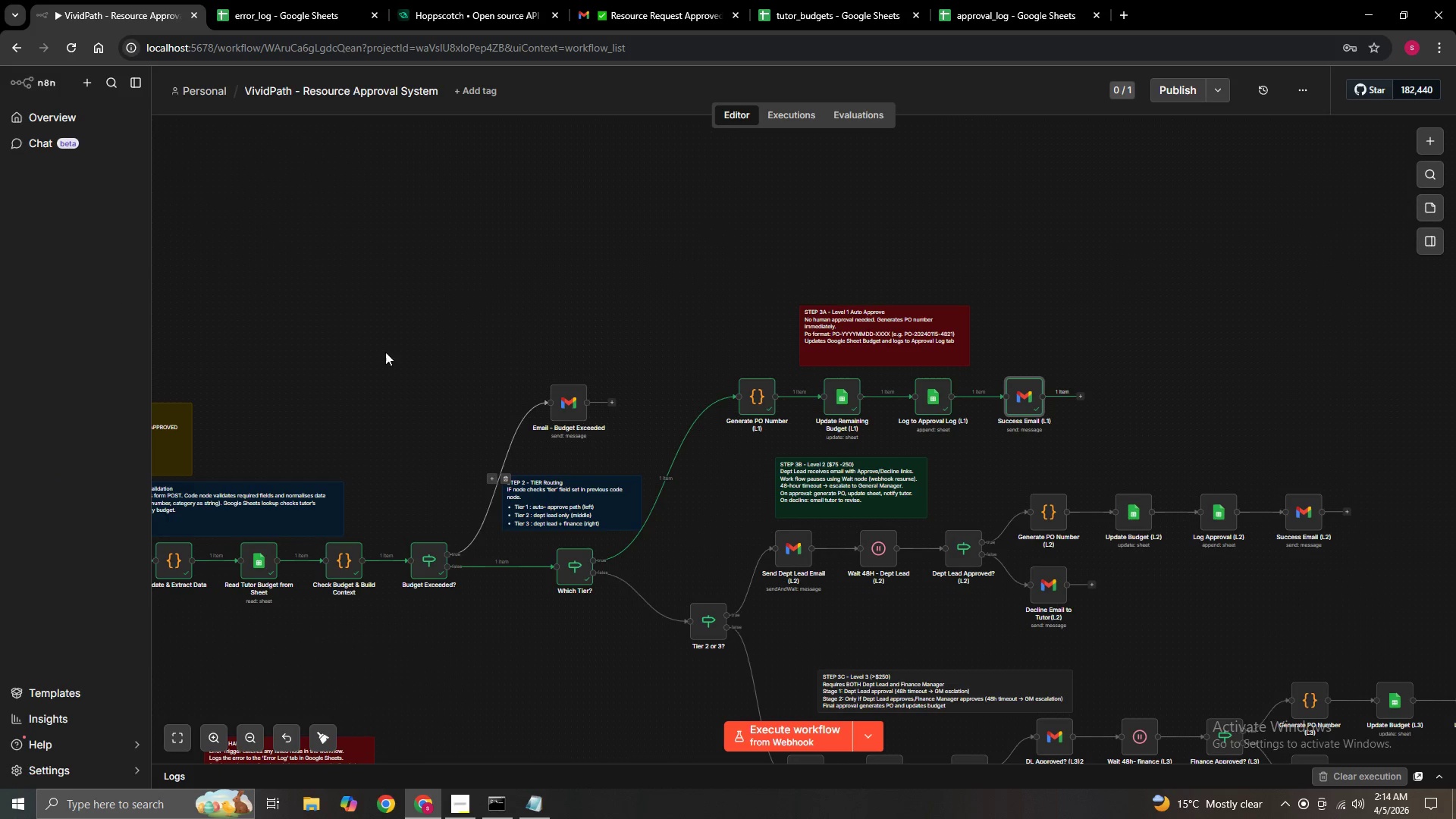 
hold_key(key=ControlLeft, duration=0.84)
left_click_drag(start_coordinate=[356, 359], to_coordinate=[683, 240])
 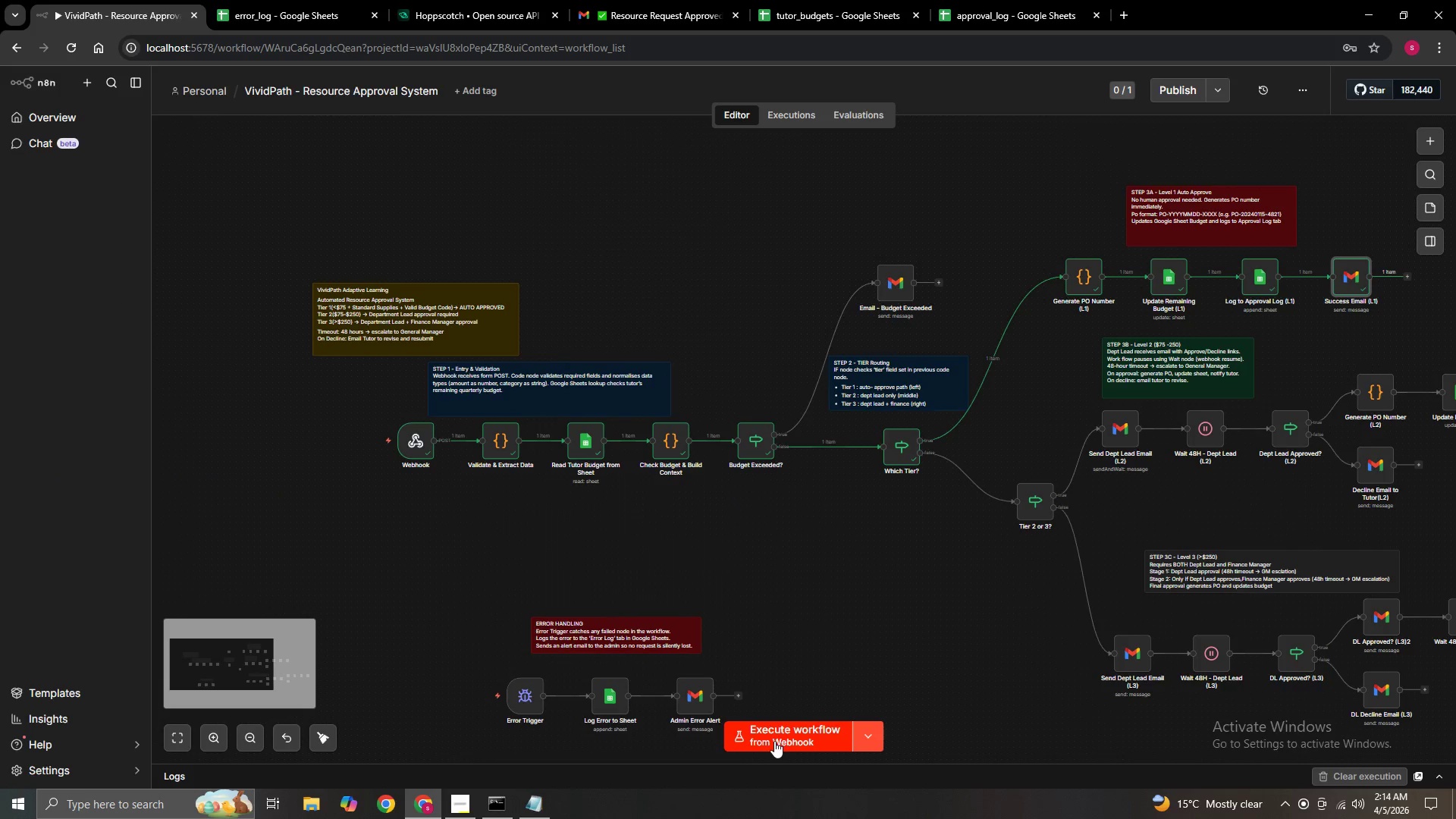 
left_click([777, 739])
 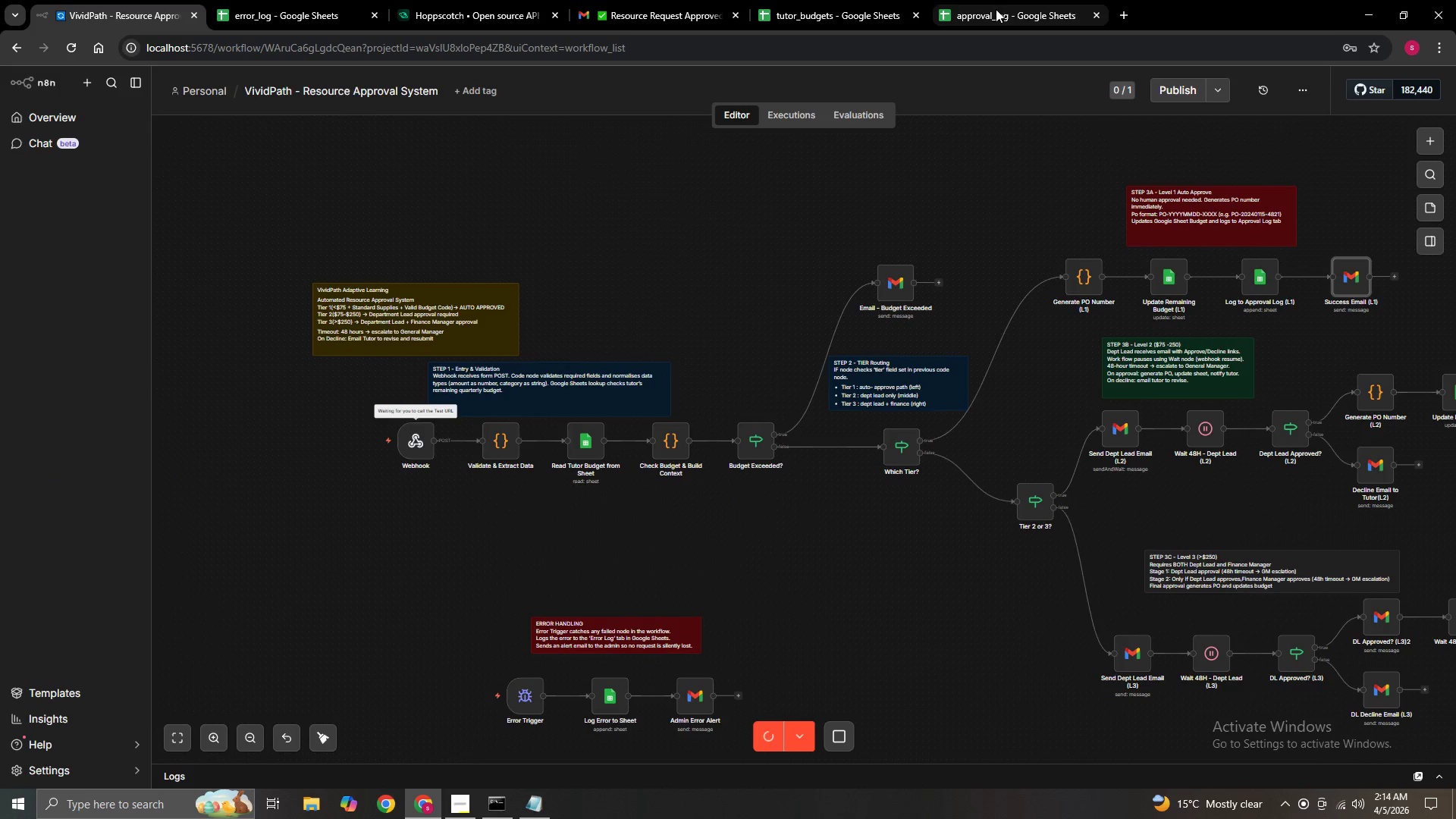 
left_click([673, 11])
 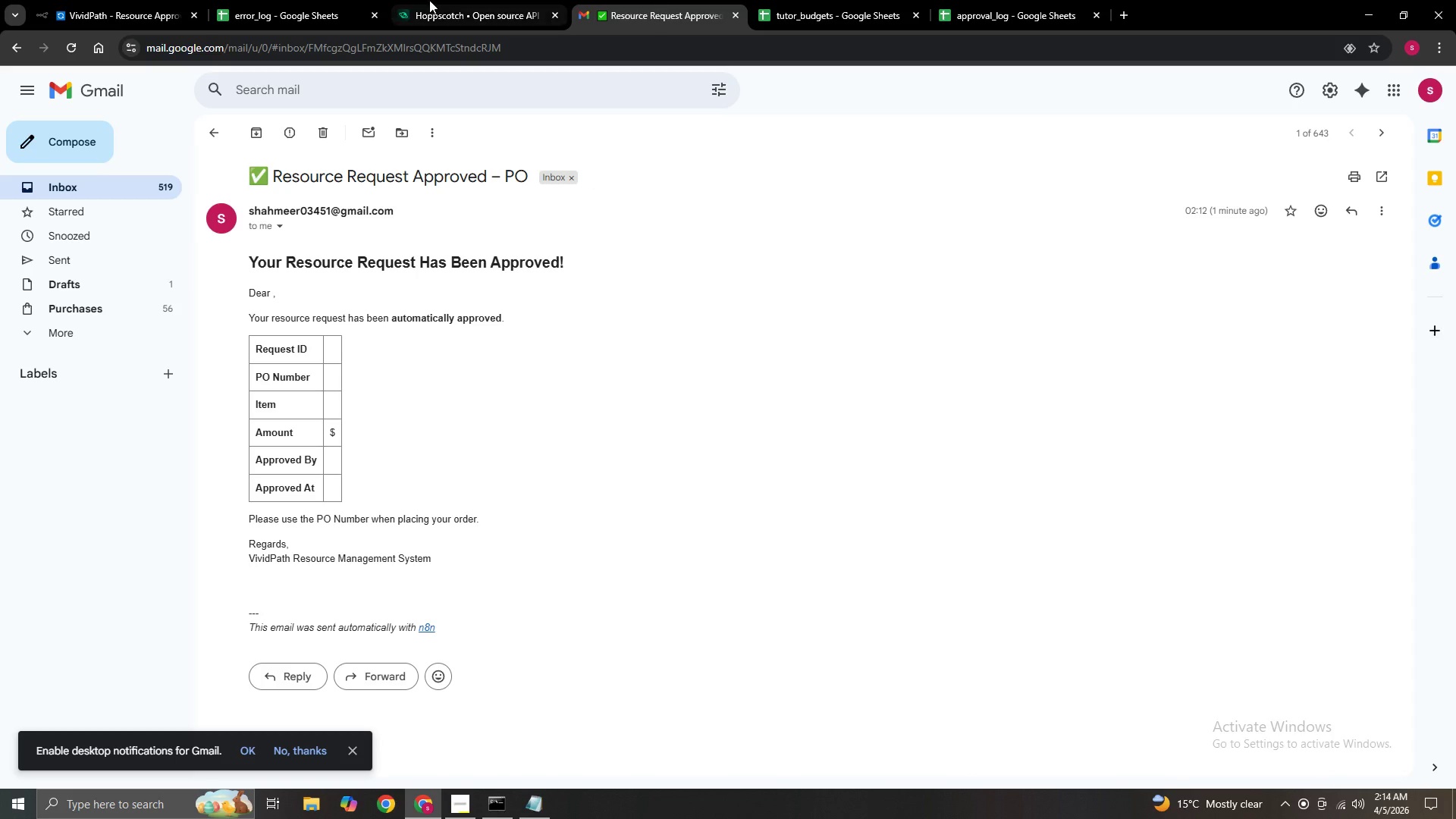 
left_click([425, 0])
 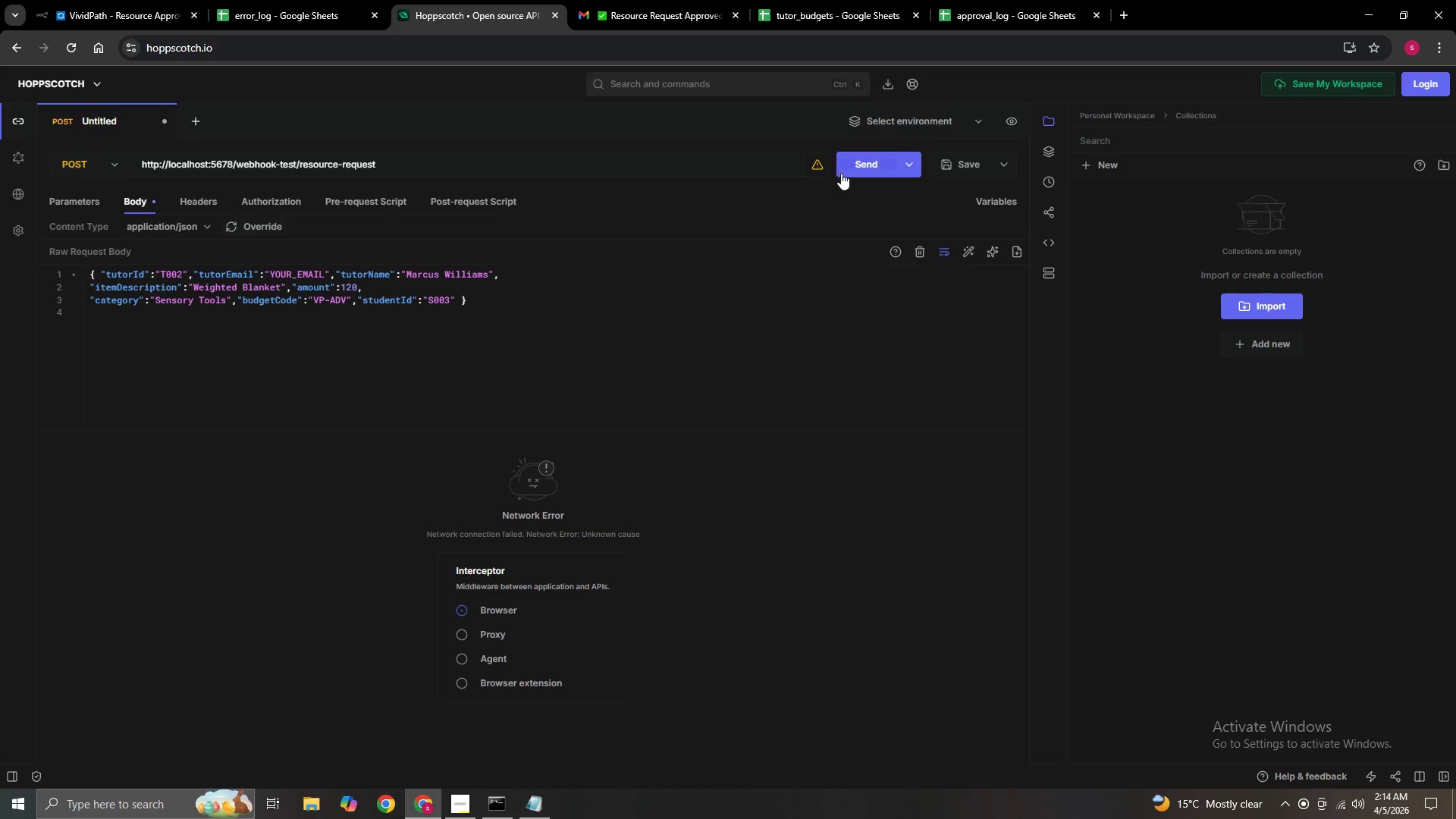 
left_click([868, 170])
 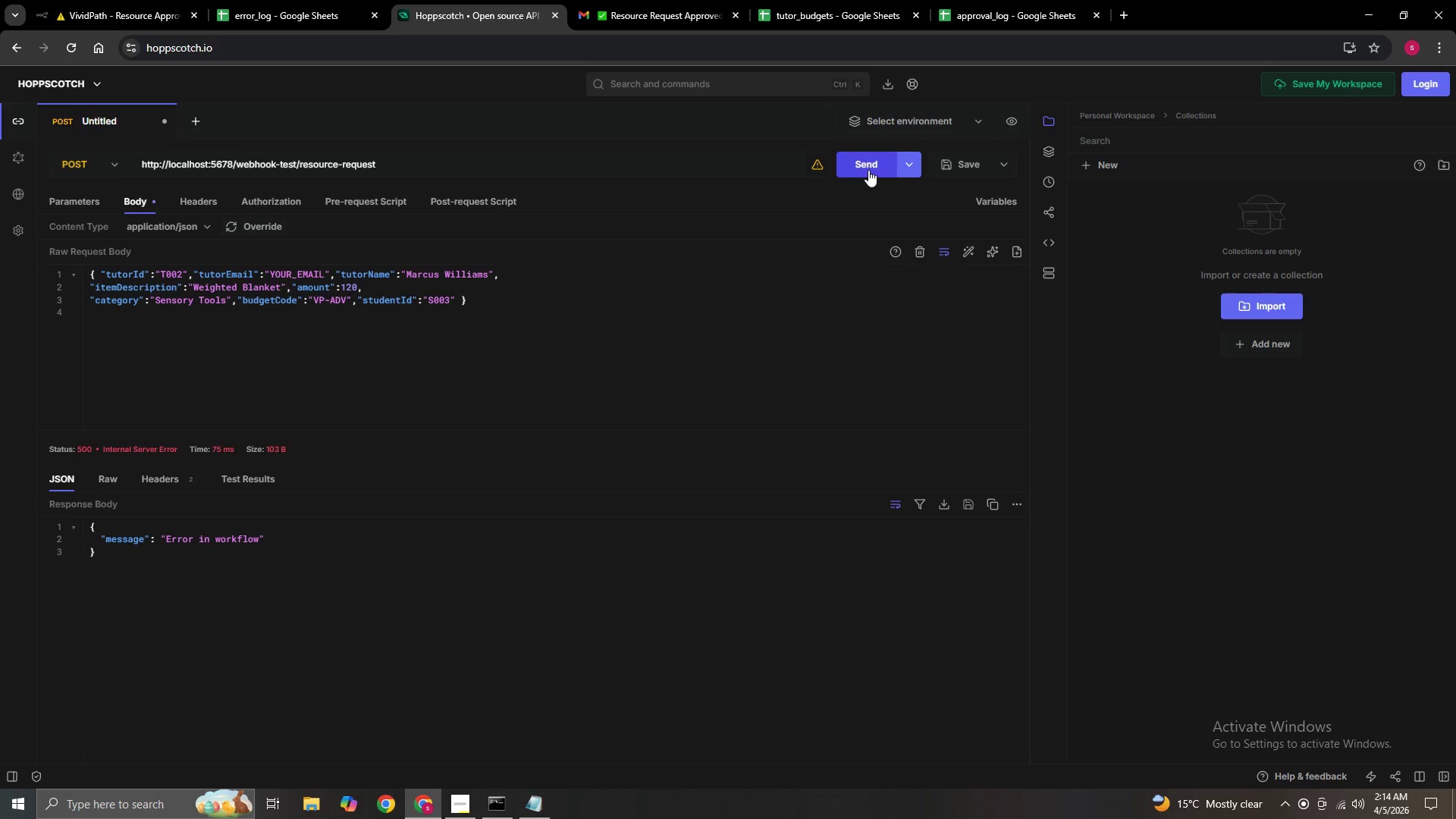 
left_click([118, 2])
 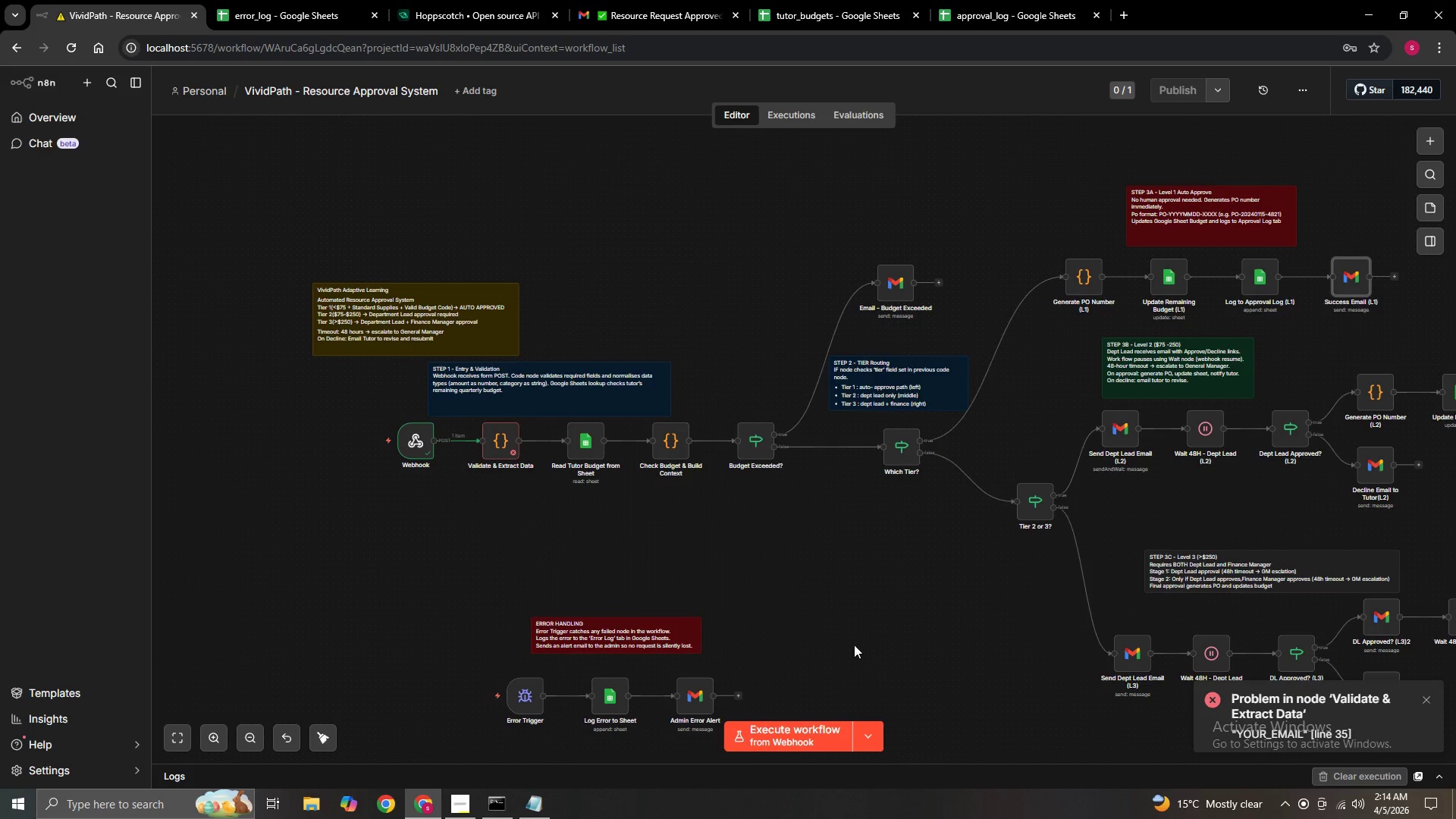 
hold_key(key=ControlLeft, duration=1.5)
left_click_drag(start_coordinate=[478, 559], to_coordinate=[603, 576])
 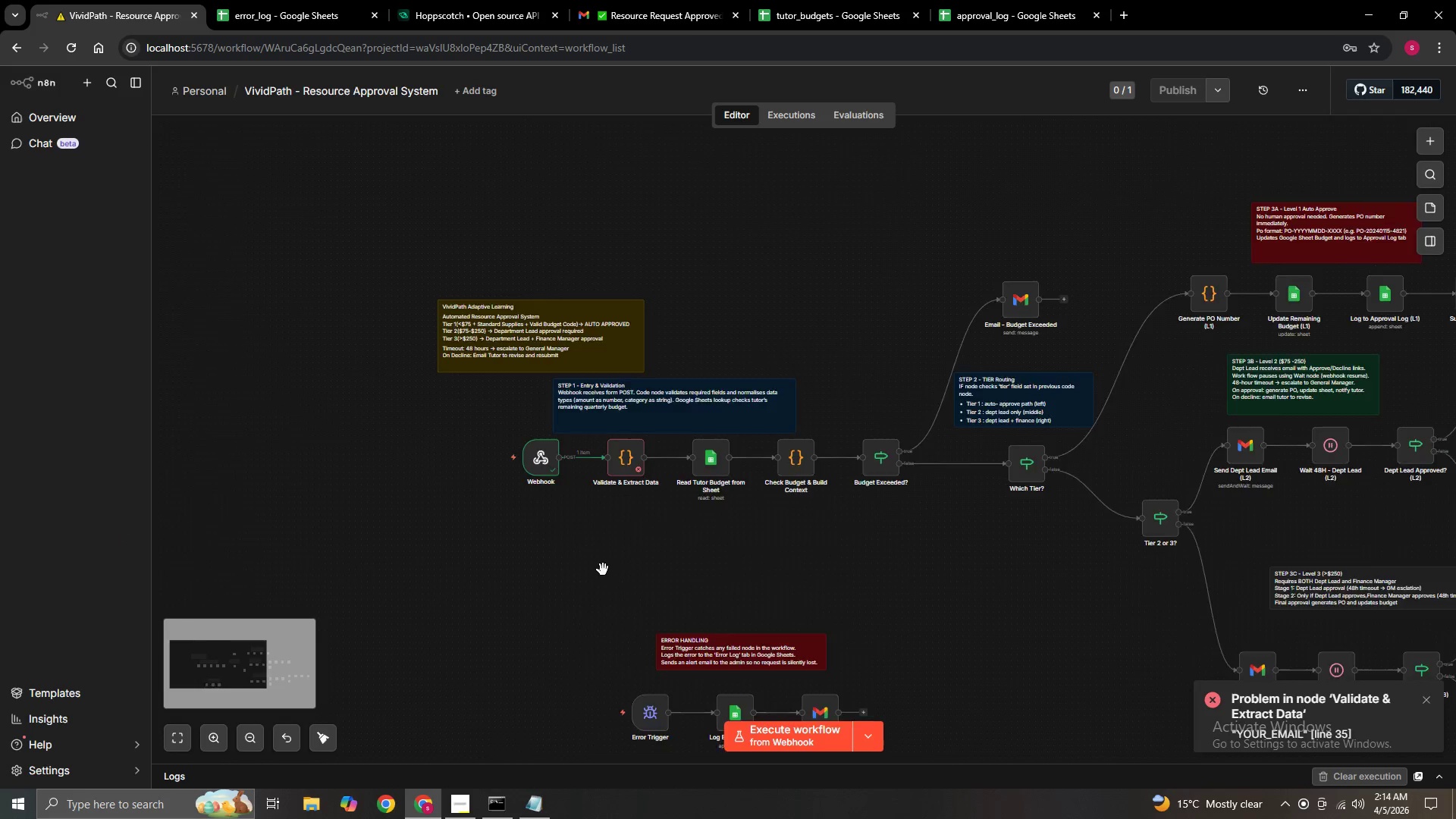 
scroll: coordinate [603, 570], scroll_direction: up, amount: 3.0
 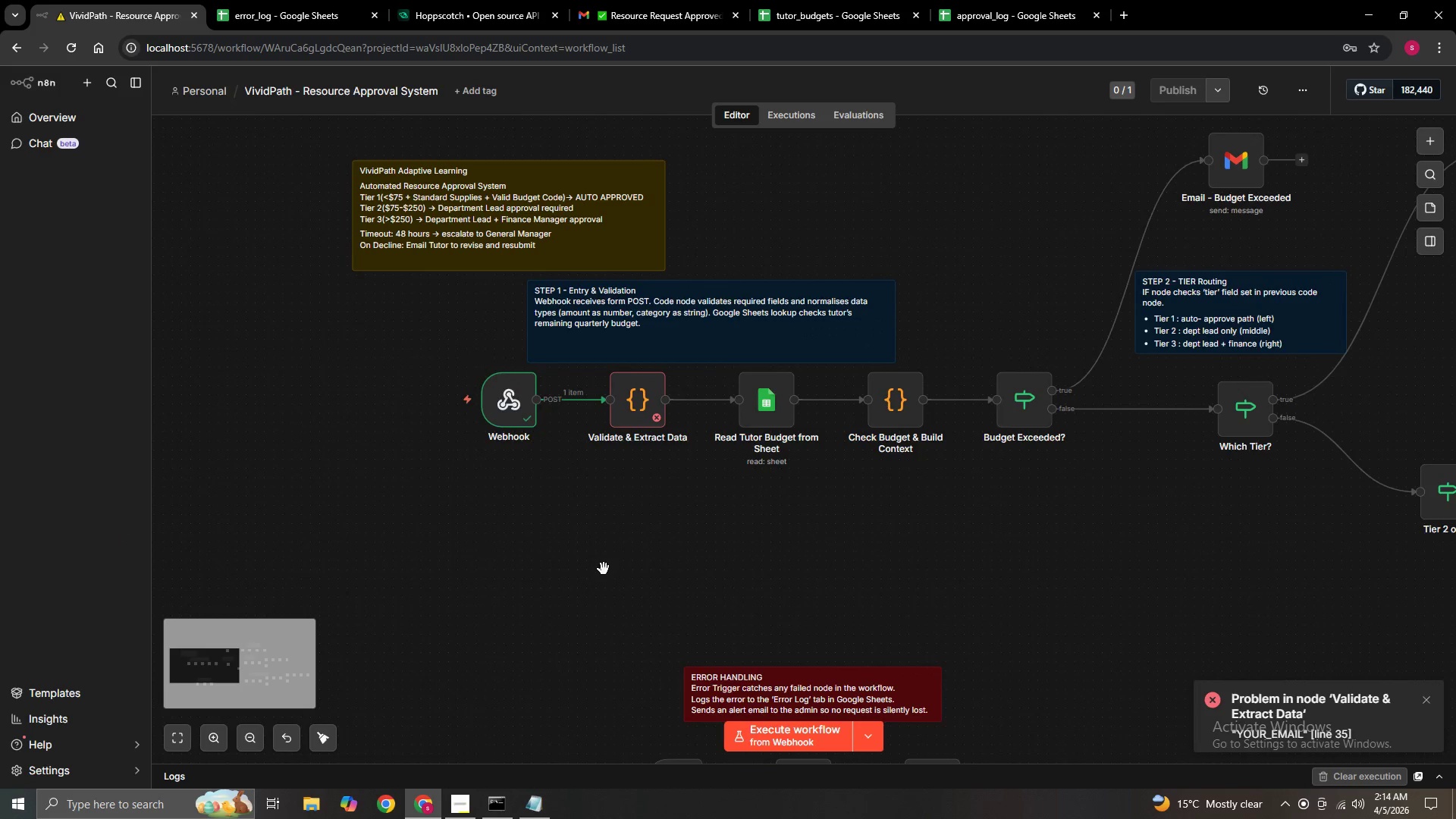 
hold_key(key=ControlLeft, duration=0.66)
left_click_drag(start_coordinate=[604, 569], to_coordinate=[605, 607])
 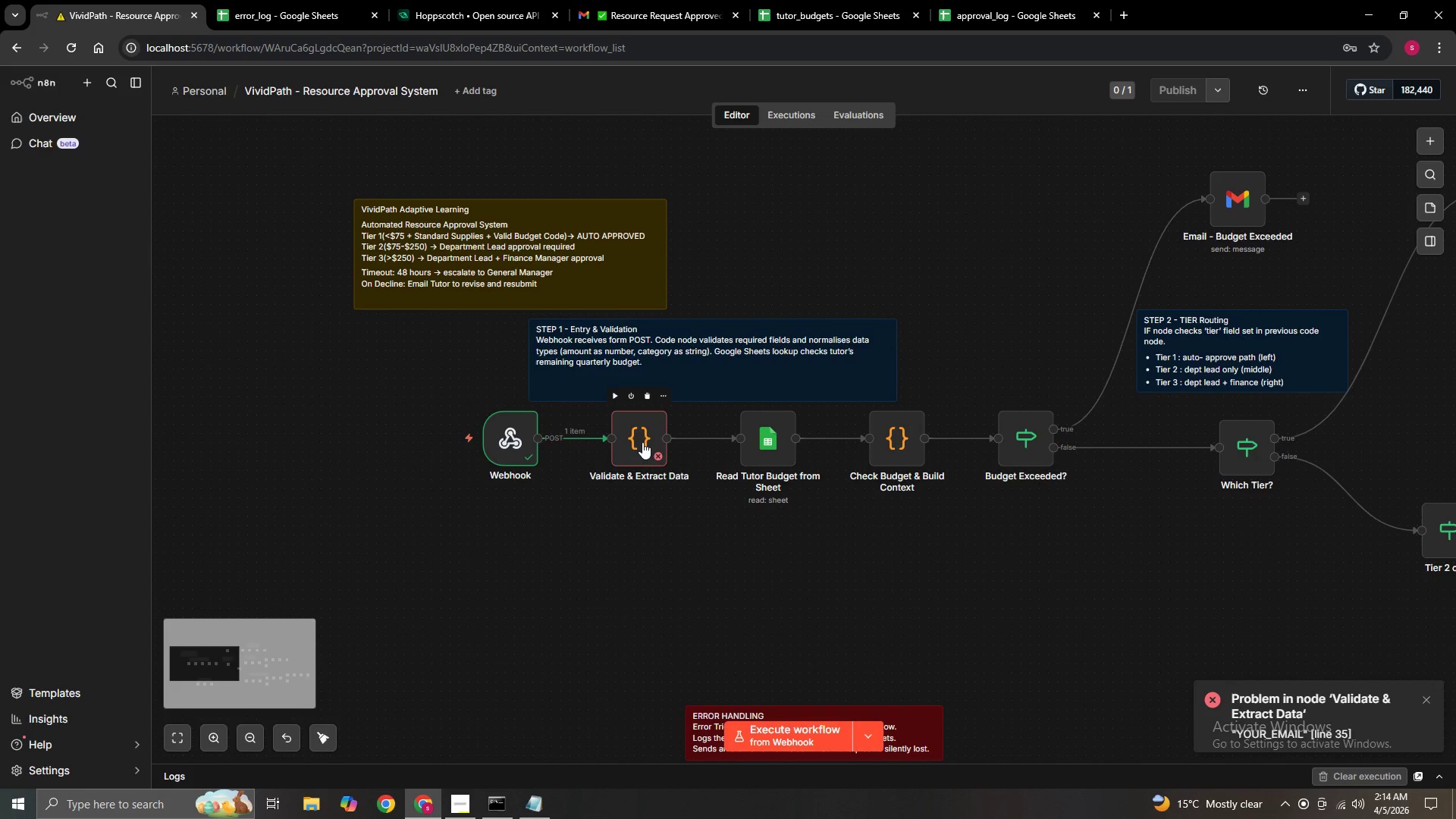 
double_click([642, 442])
 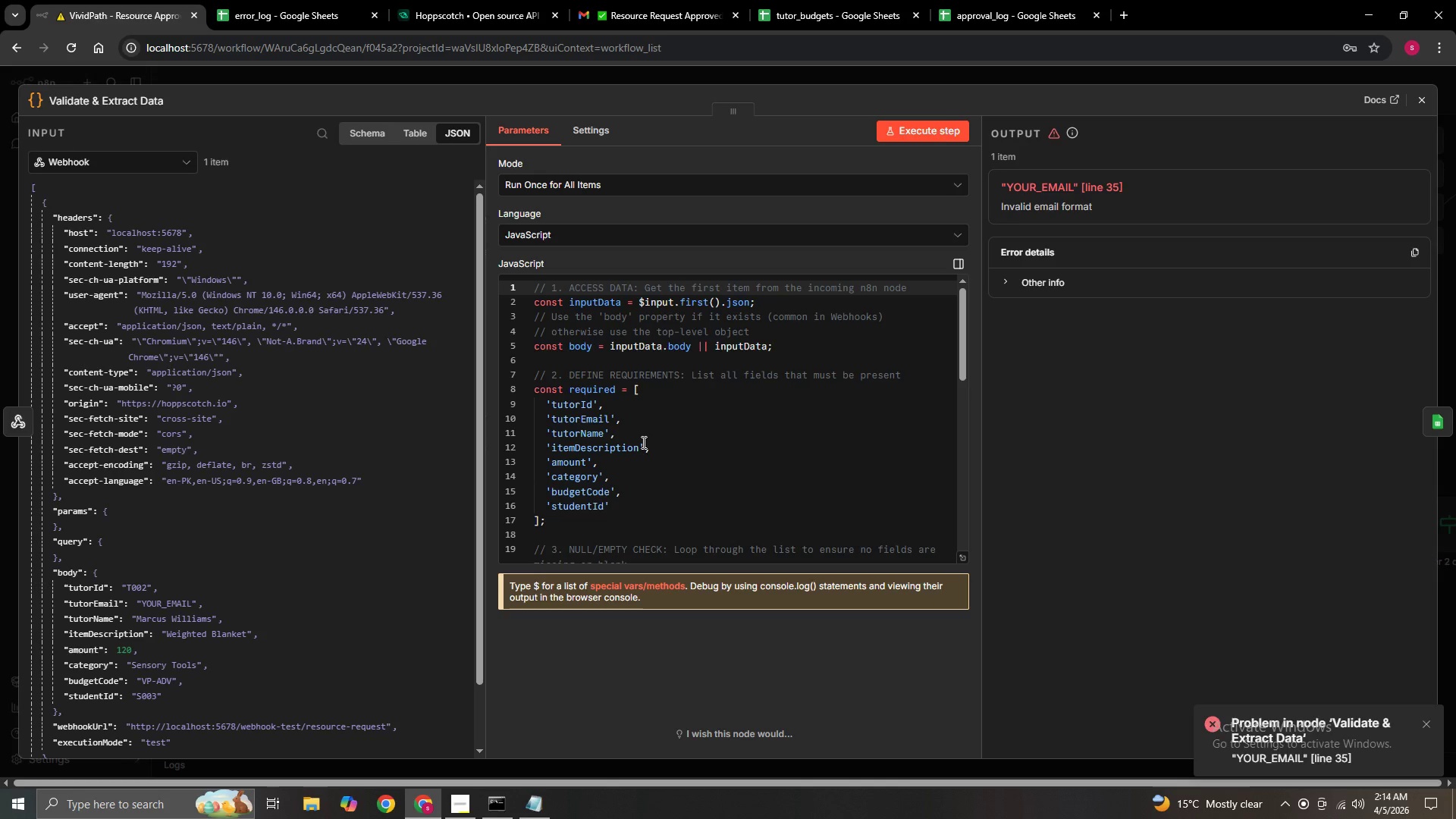 
hold_key(key=ControlLeft, duration=0.88)
scroll: coordinate [642, 442], scroll_direction: none, amount: 0.0
 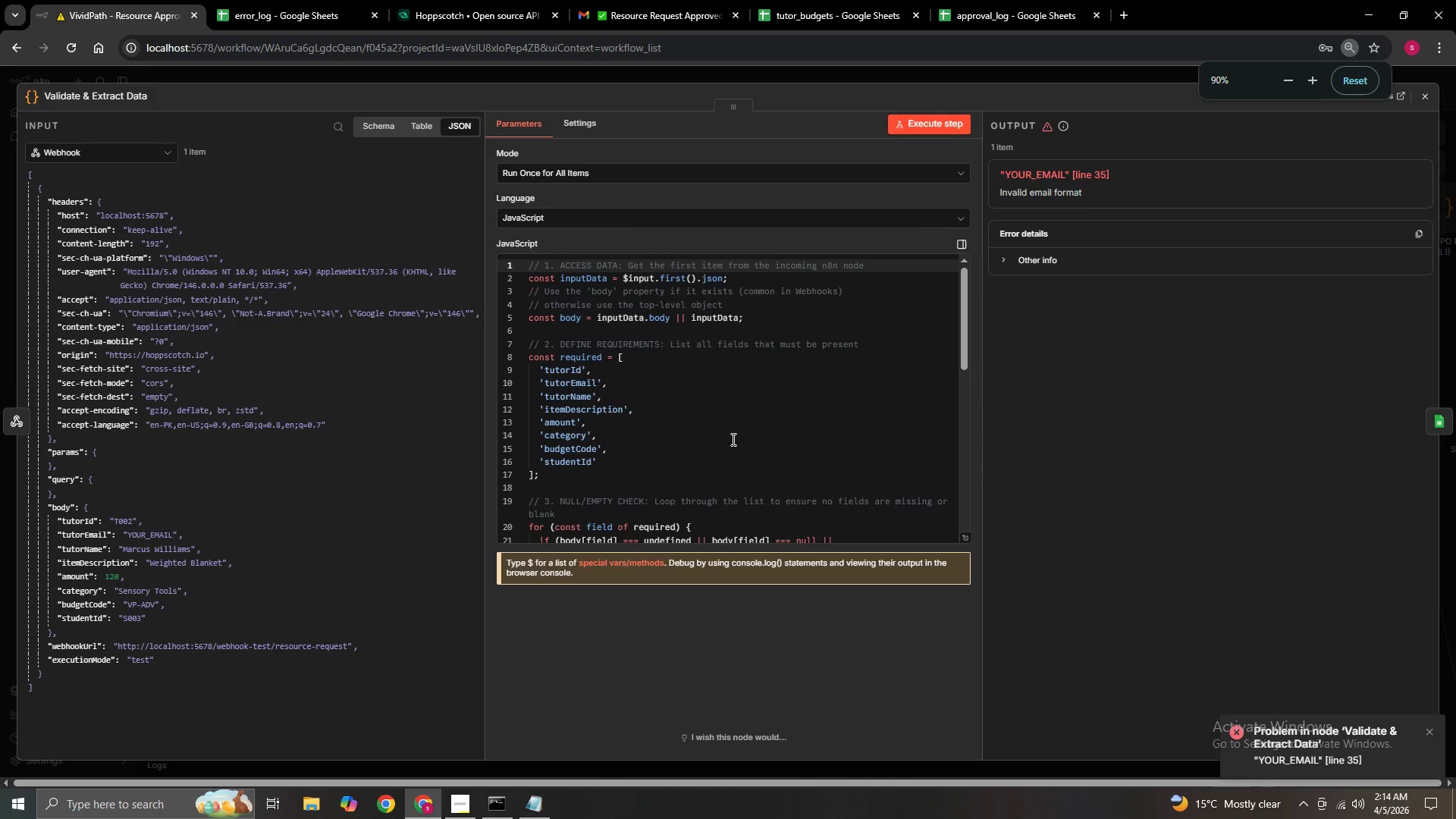 
left_click([1421, 93])
 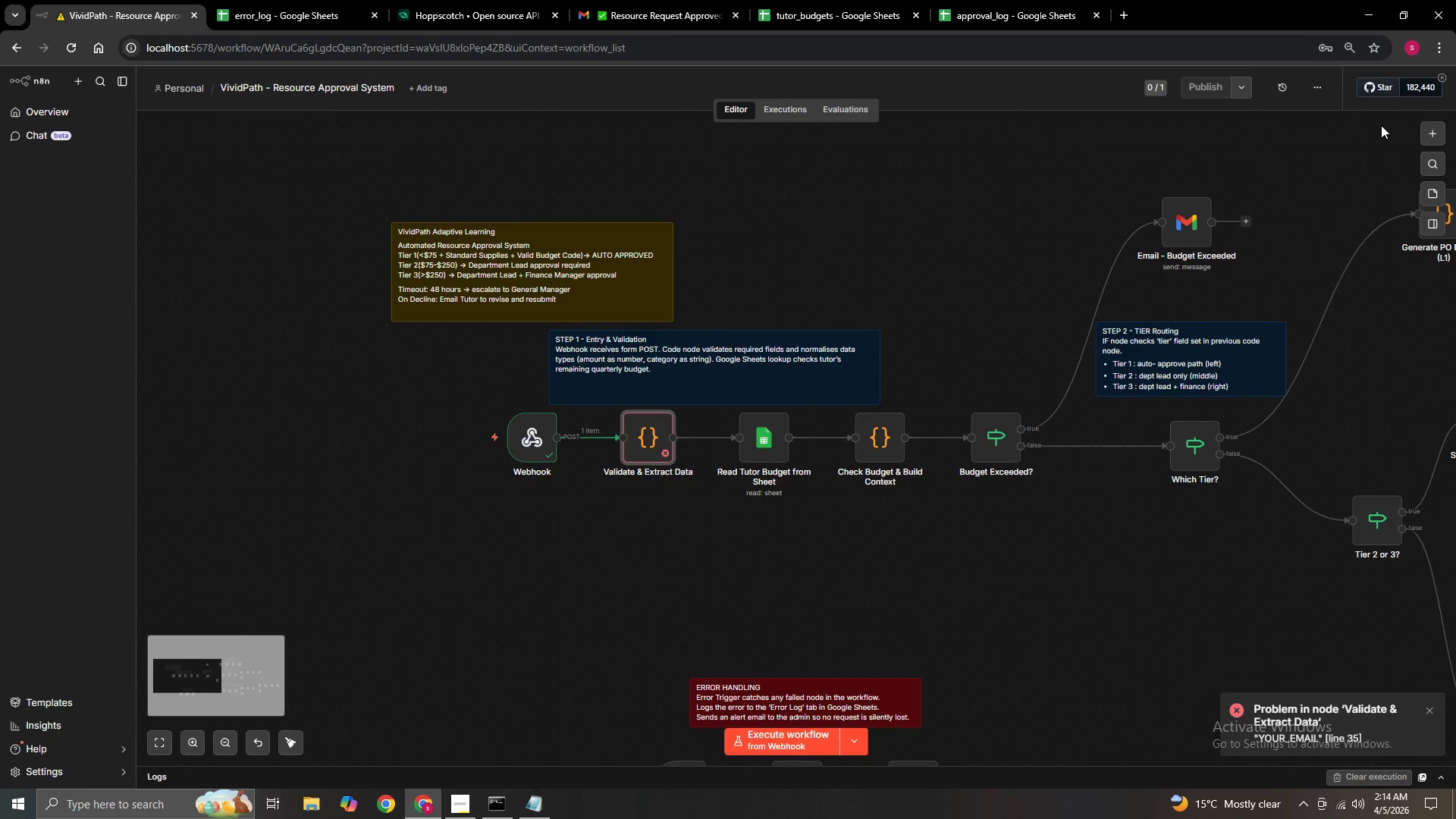 
hold_key(key=ControlLeft, duration=0.92)
scroll: coordinate [946, 311], scroll_direction: up, amount: 1.0
 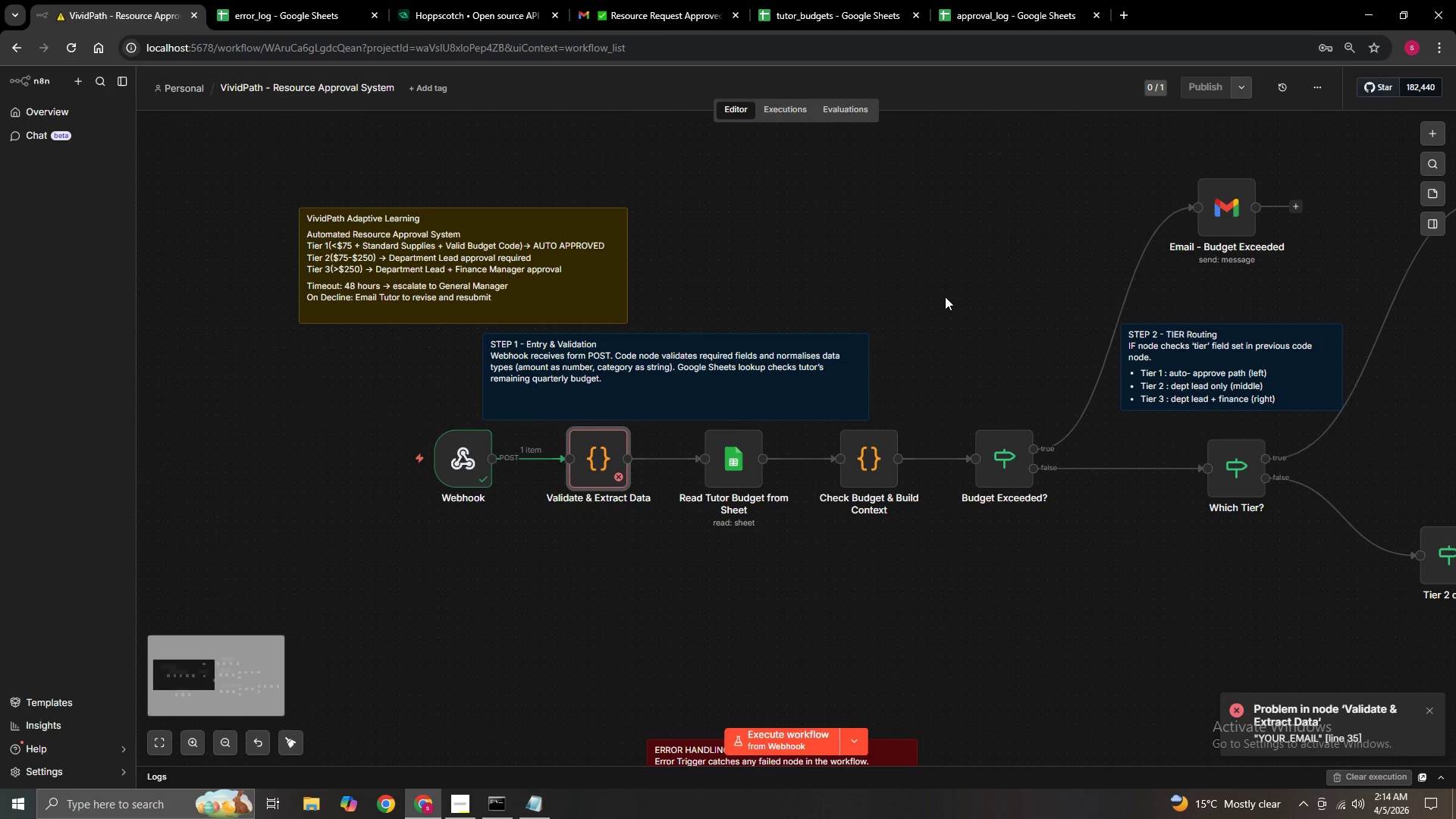 
hold_key(key=ControlLeft, duration=0.52)
left_click_drag(start_coordinate=[945, 296], to_coordinate=[825, 417])
 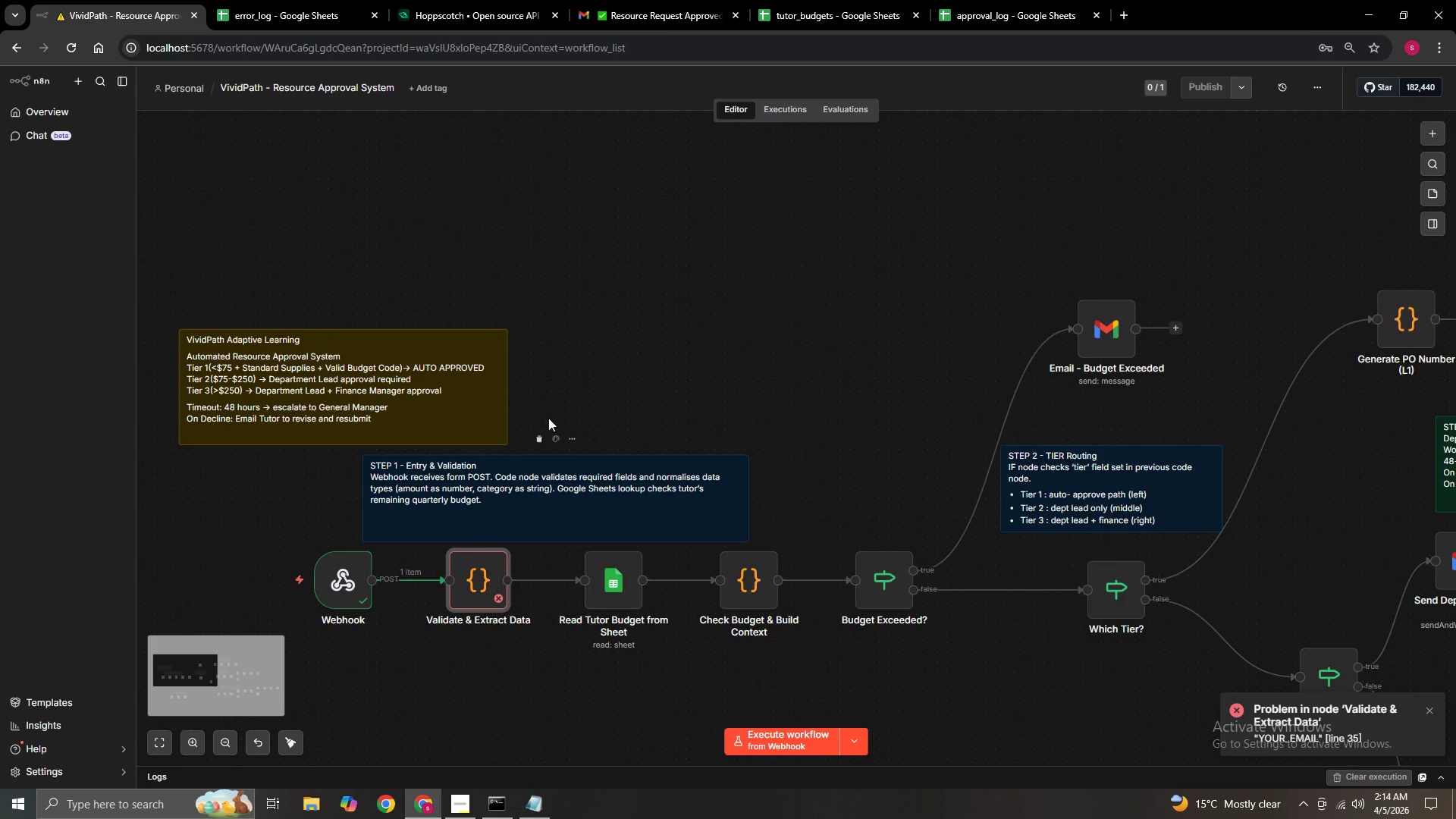 